 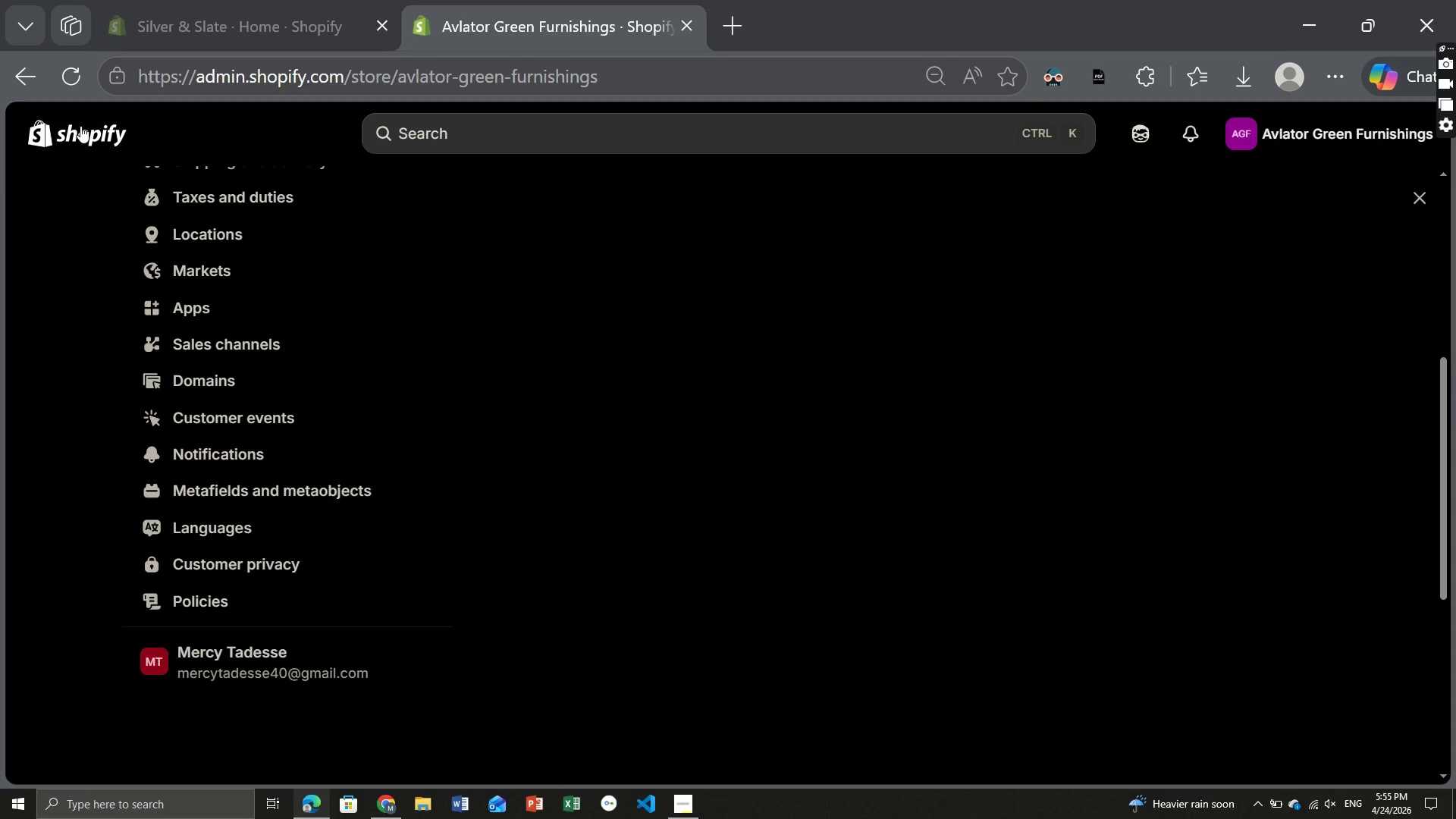 
left_click([115, 487])
 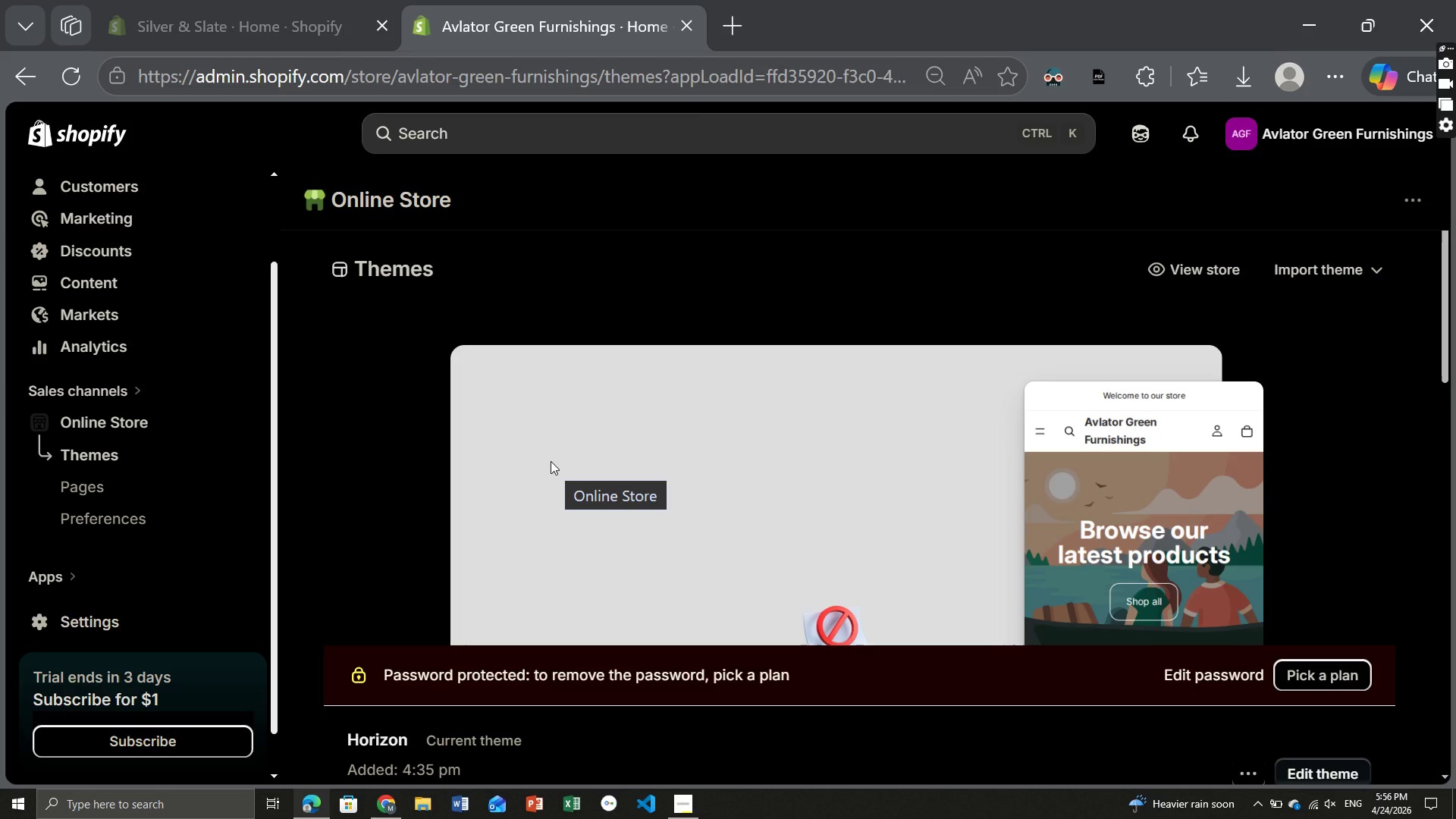 
wait(25.7)
 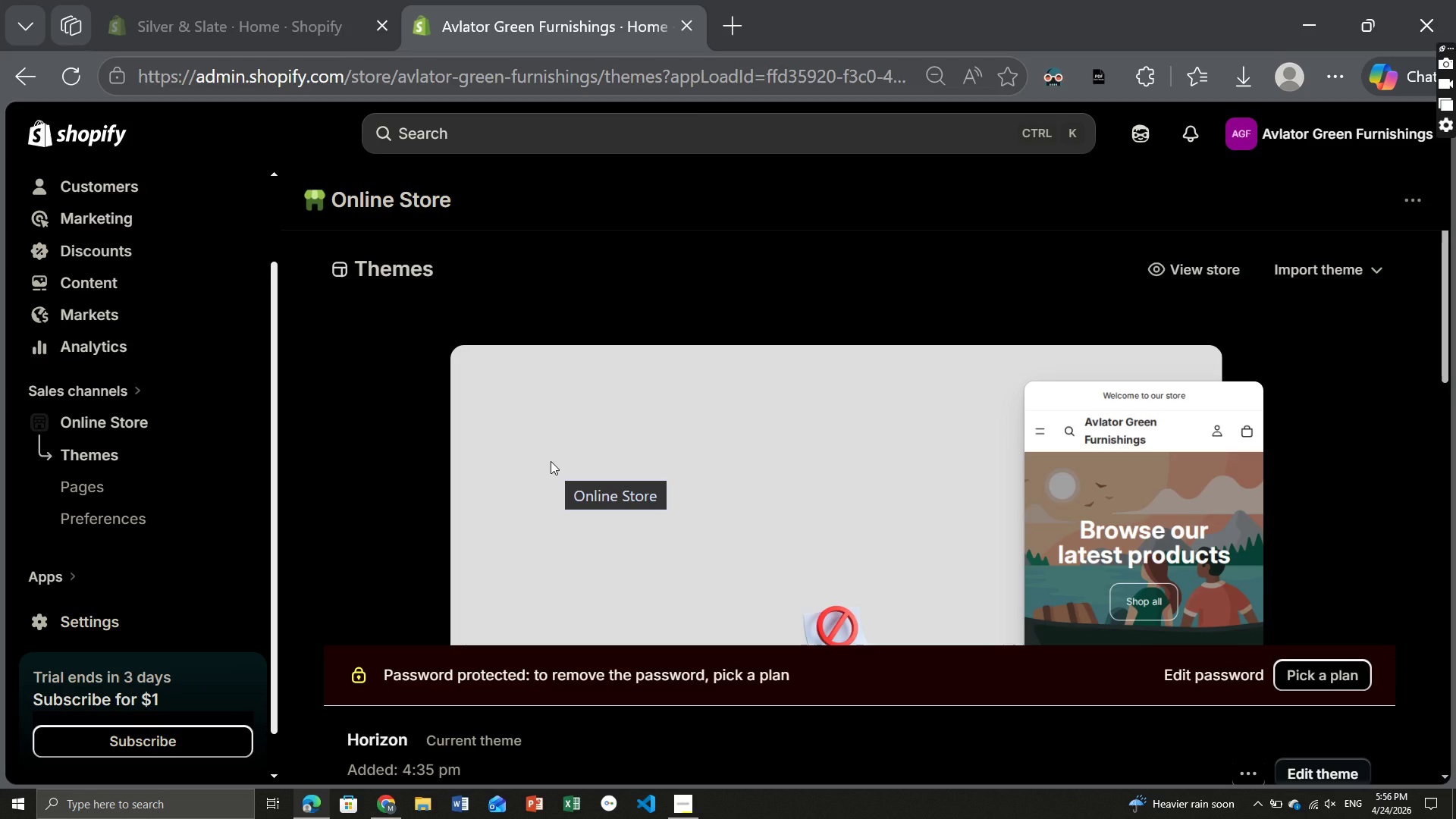 
left_click([1298, 271])
 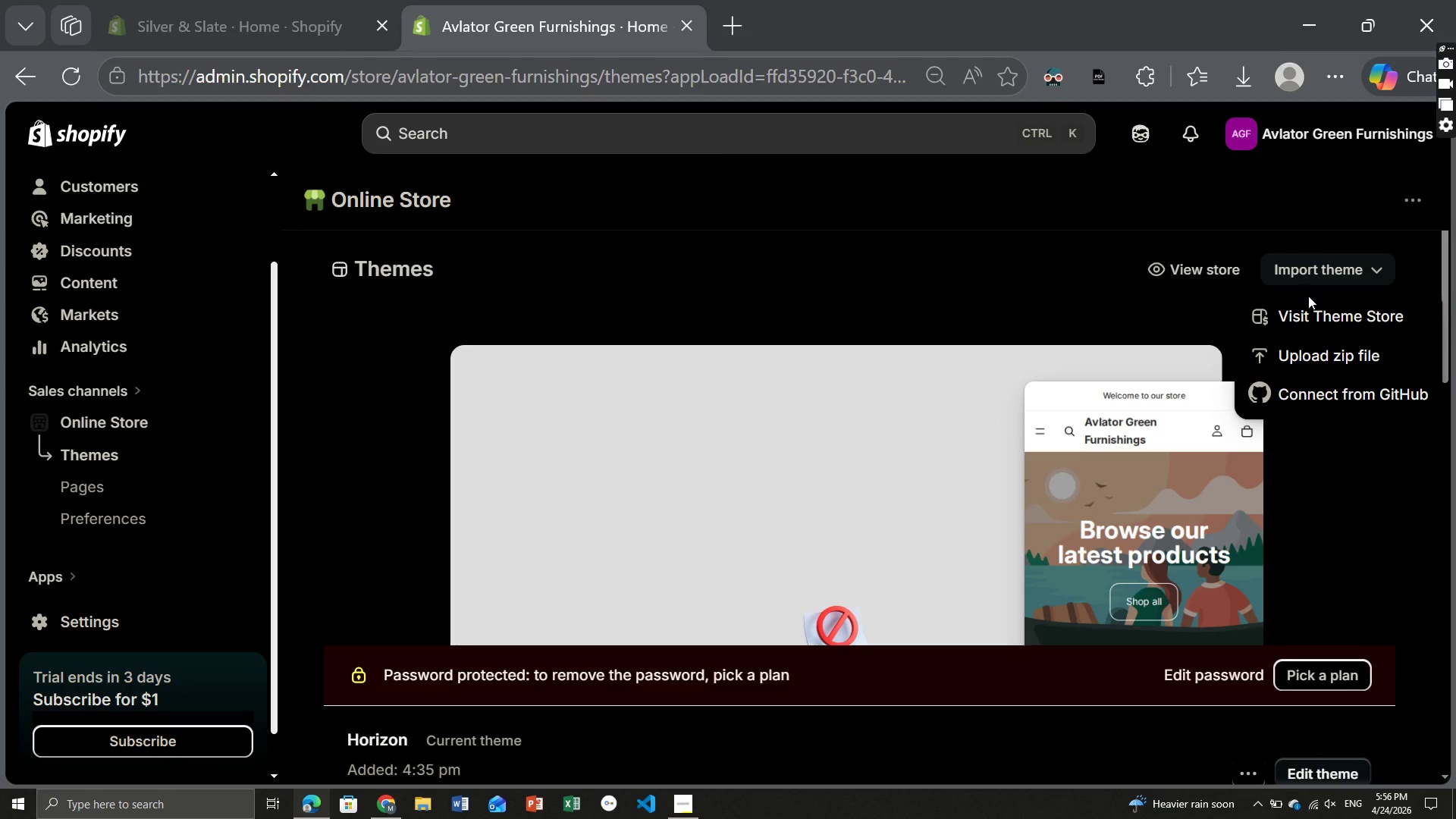 
left_click([1313, 322])
 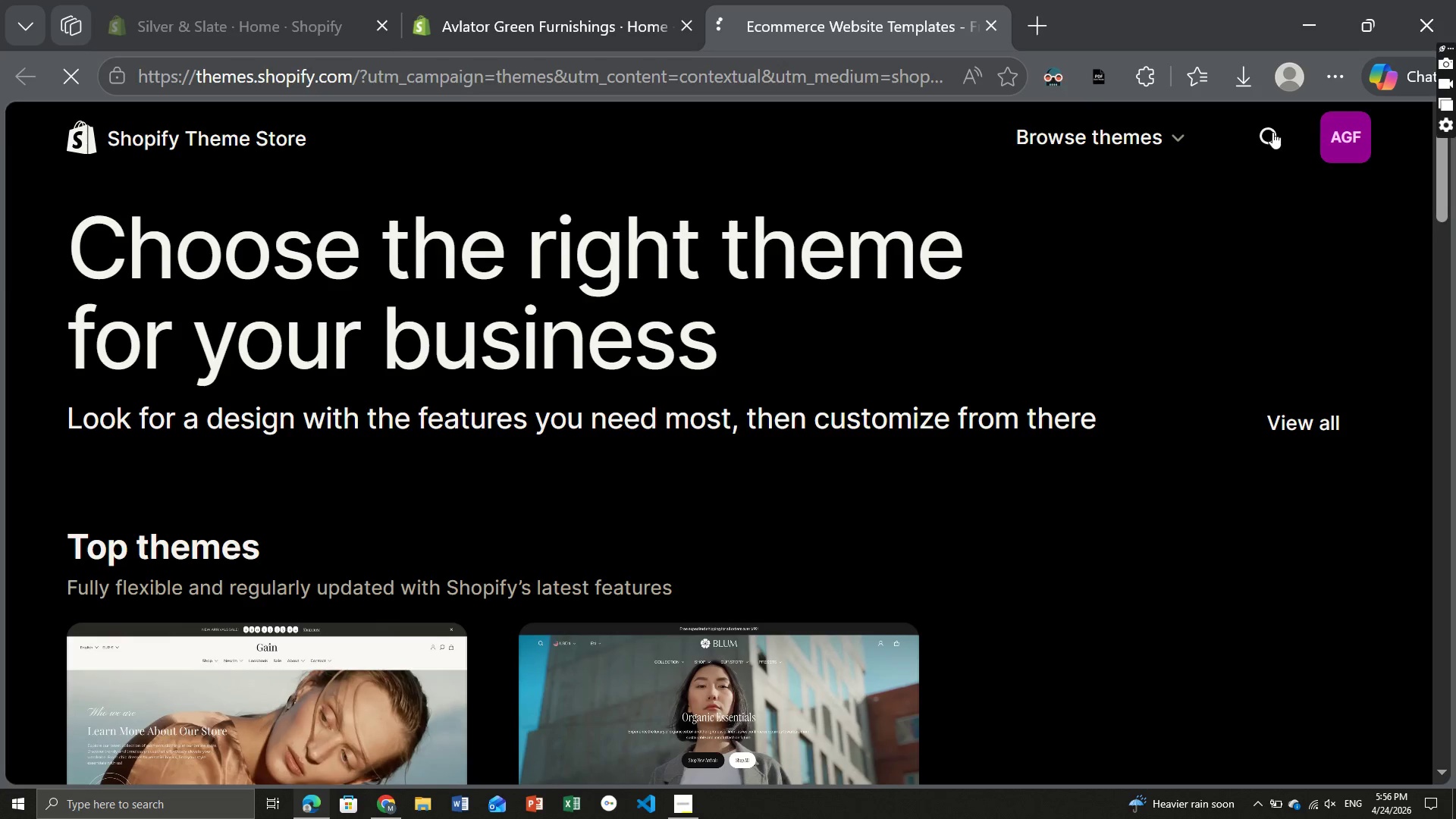 
wait(6.75)
 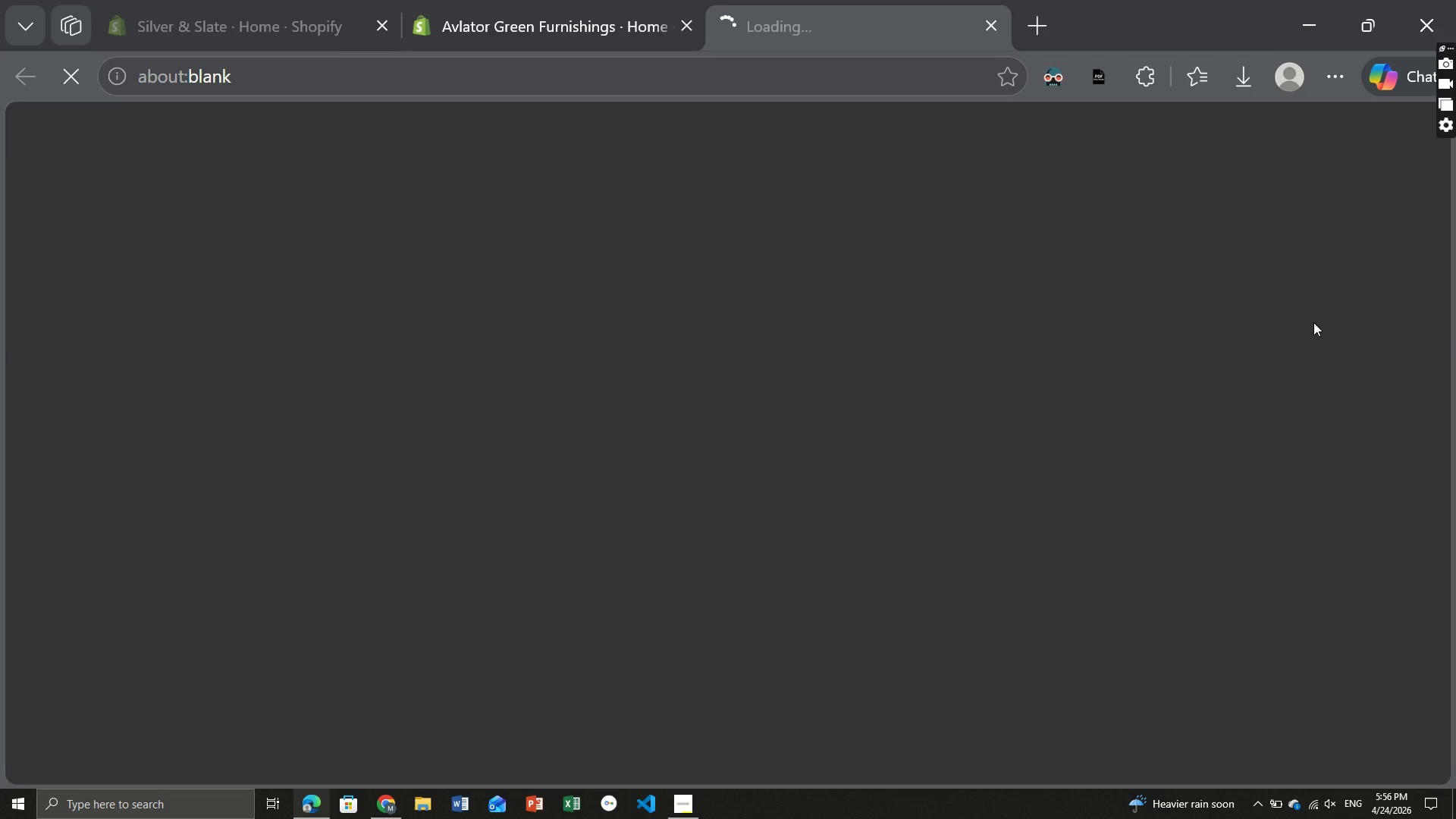 
left_click([1272, 132])
 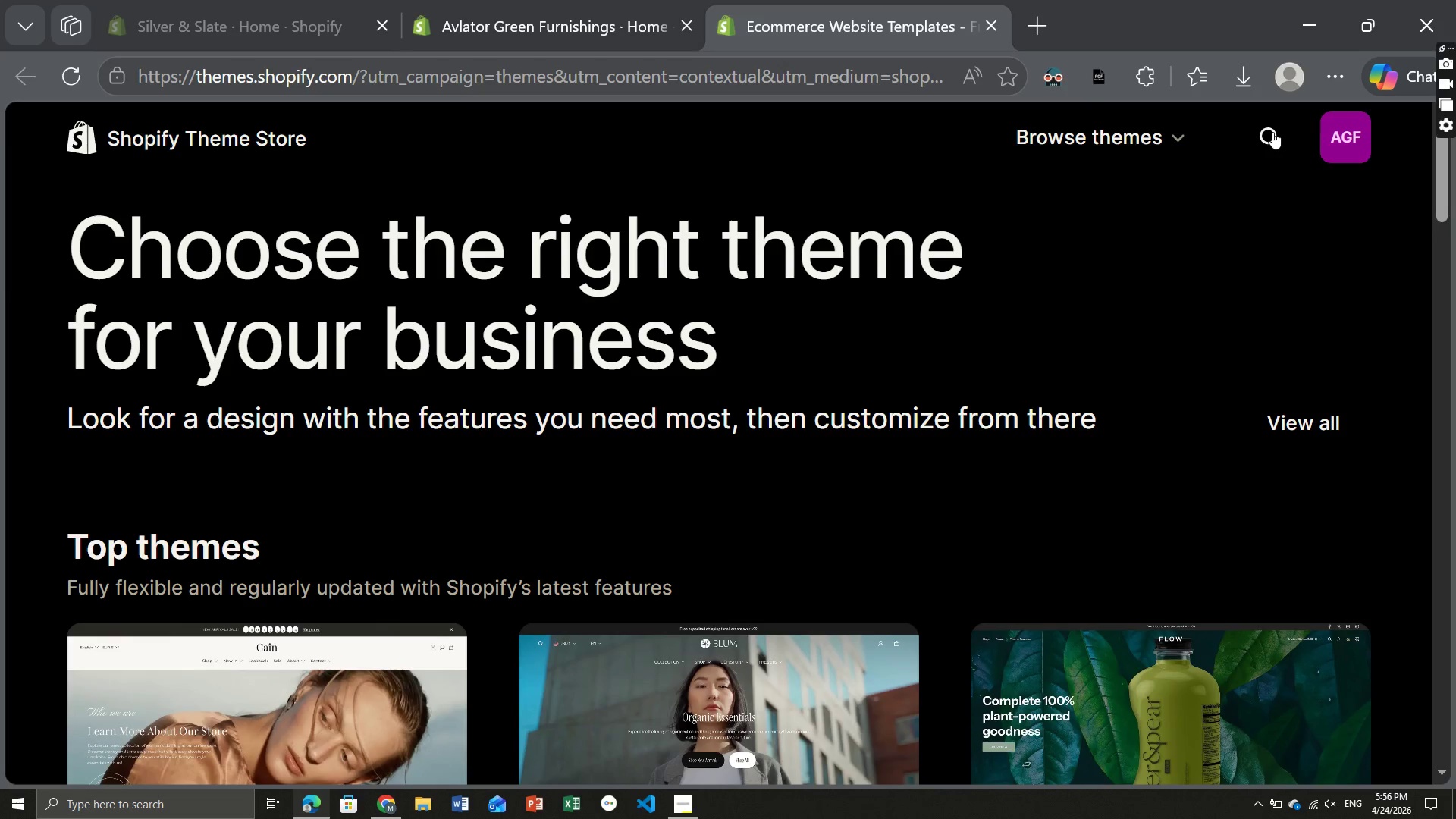 
wait(5.81)
 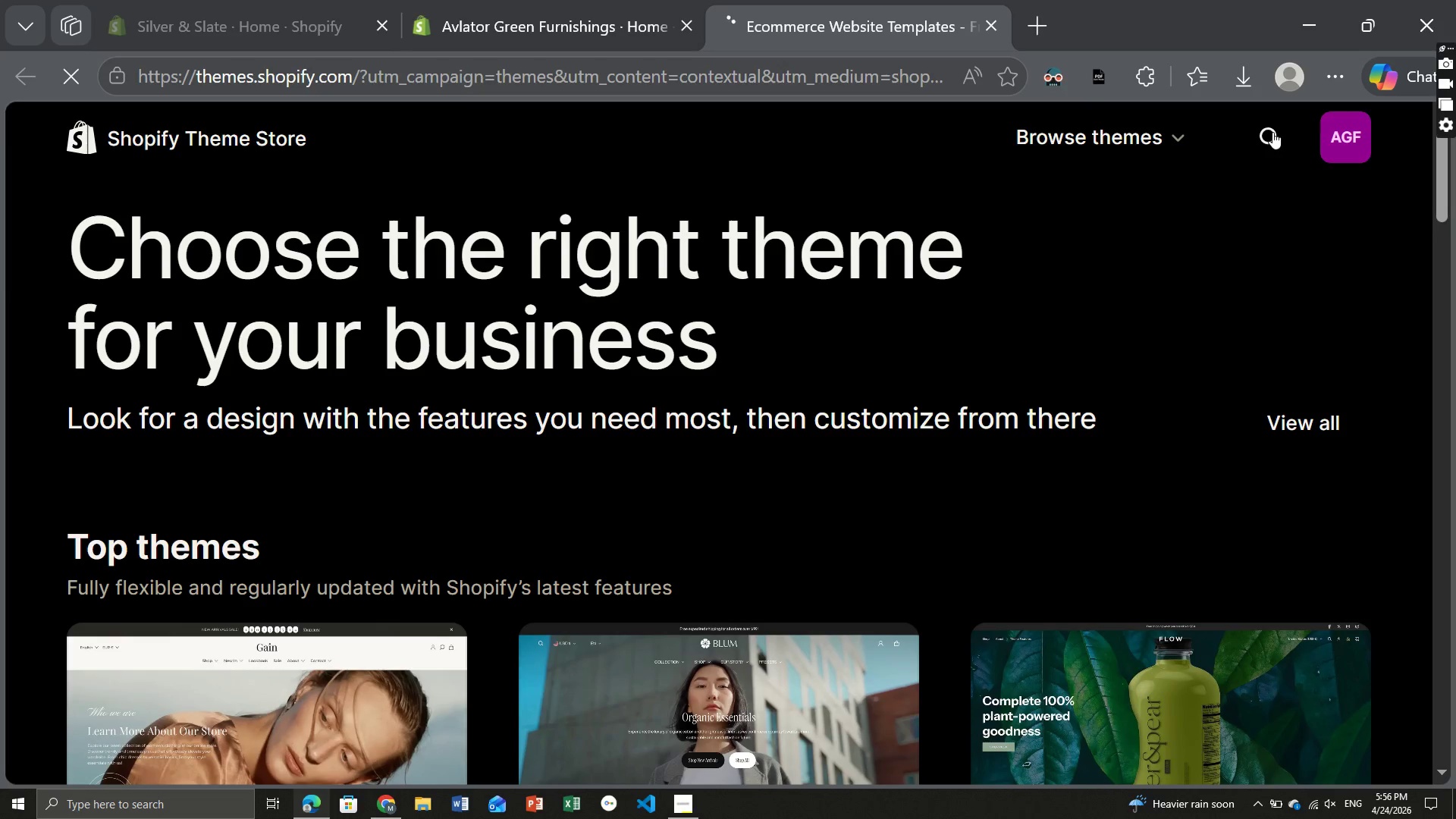 
left_click([1272, 132])
 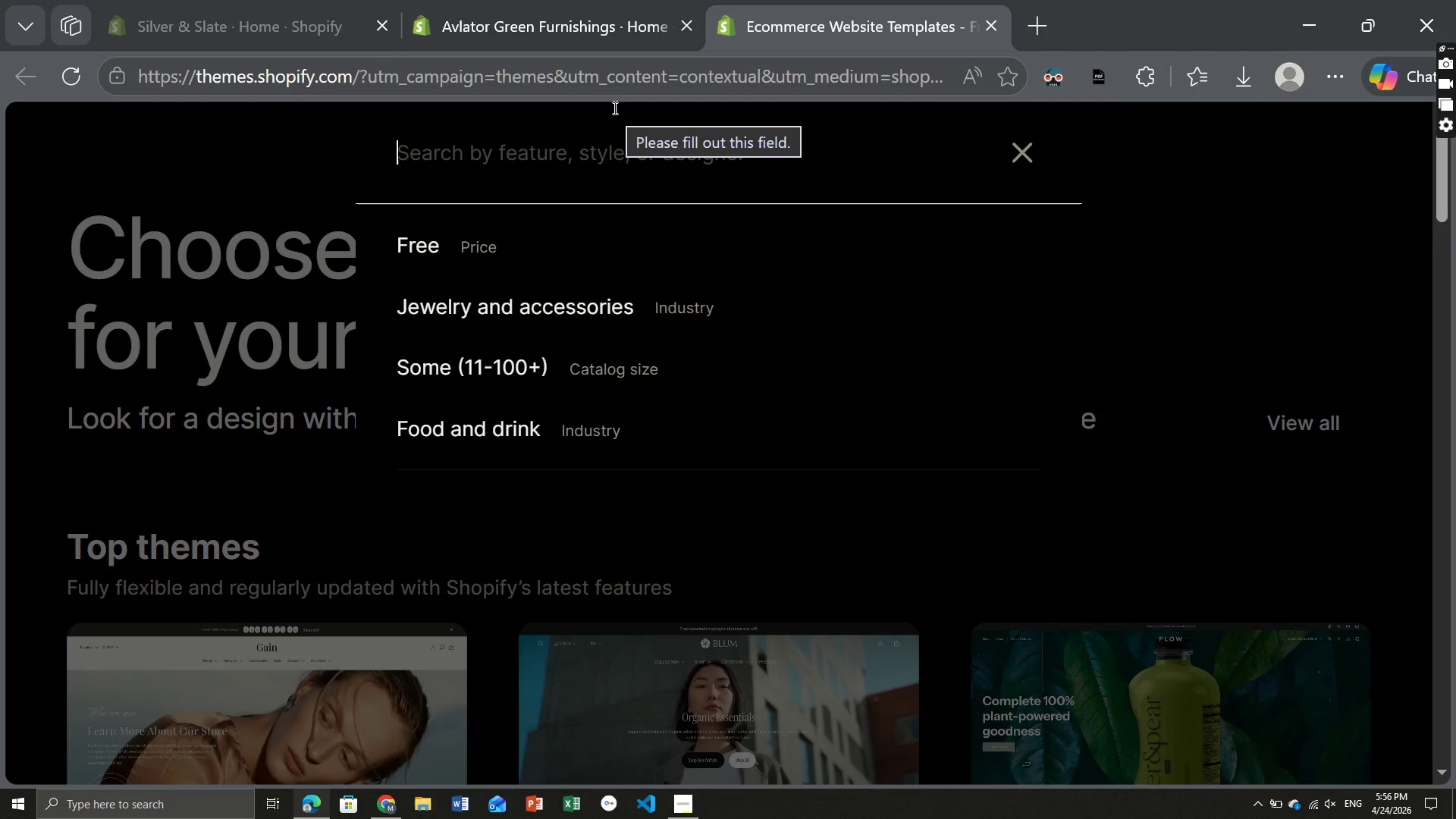 
type(Dawn)
 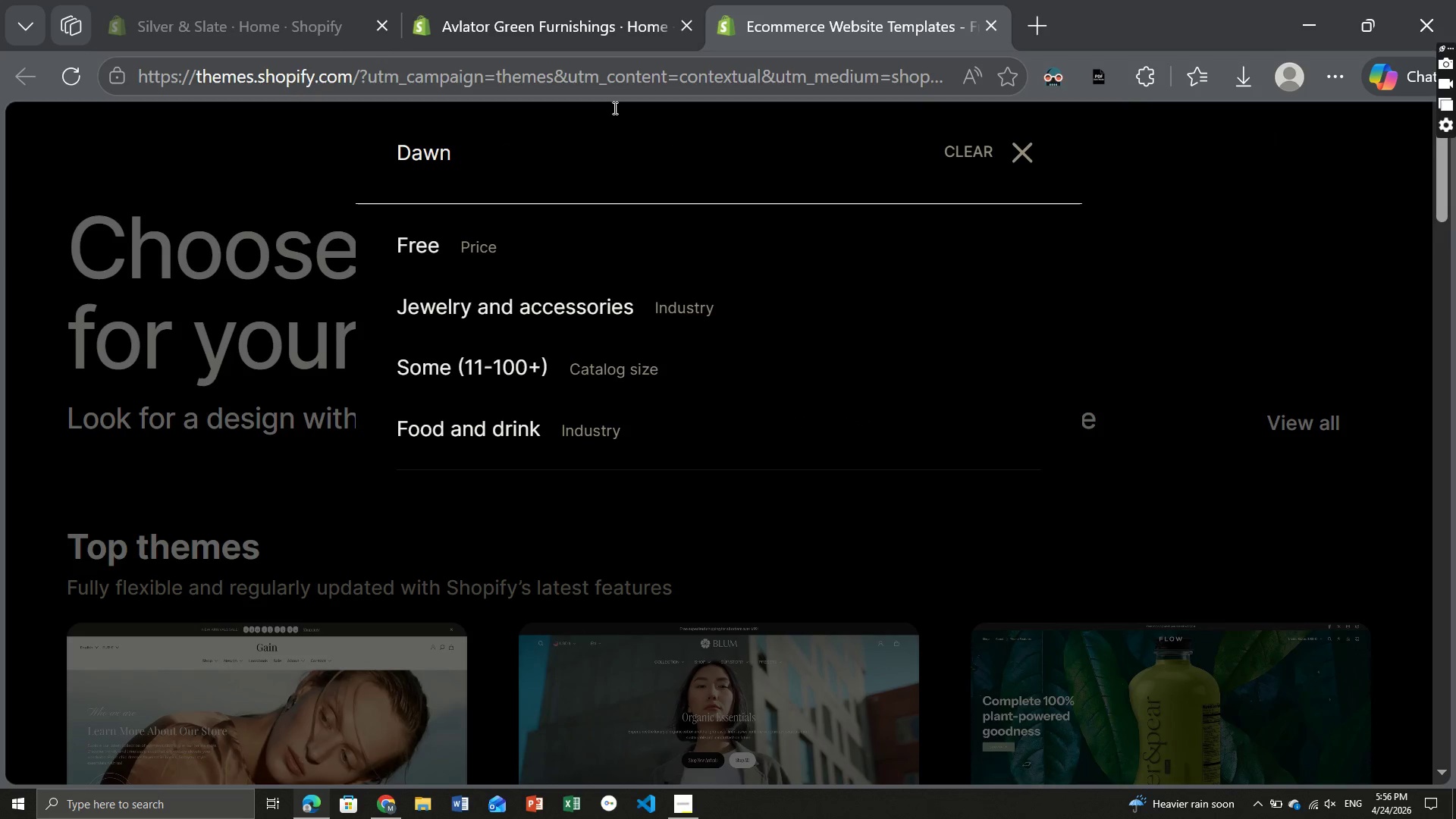 
key(Enter)
 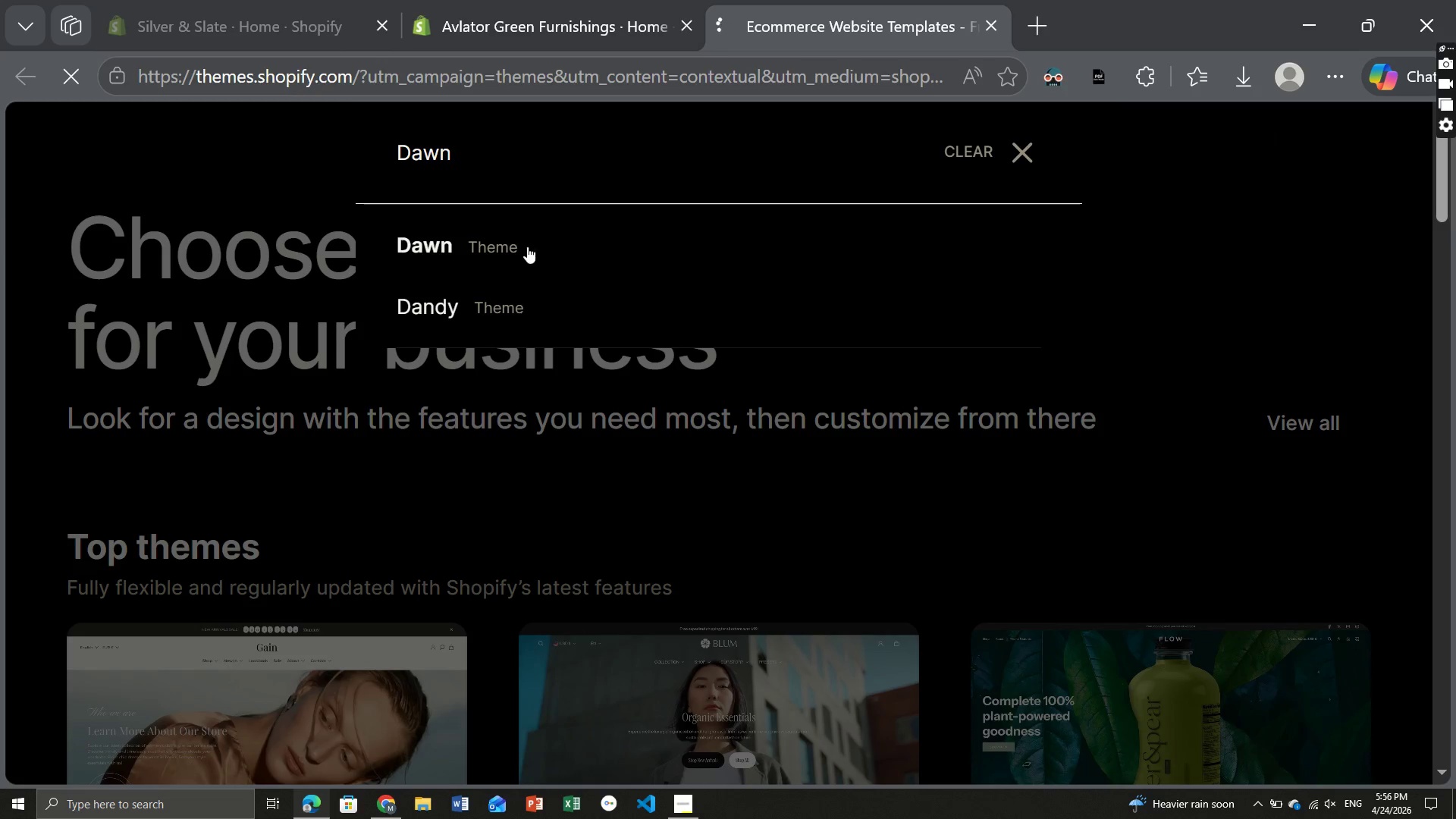 
left_click([510, 256])
 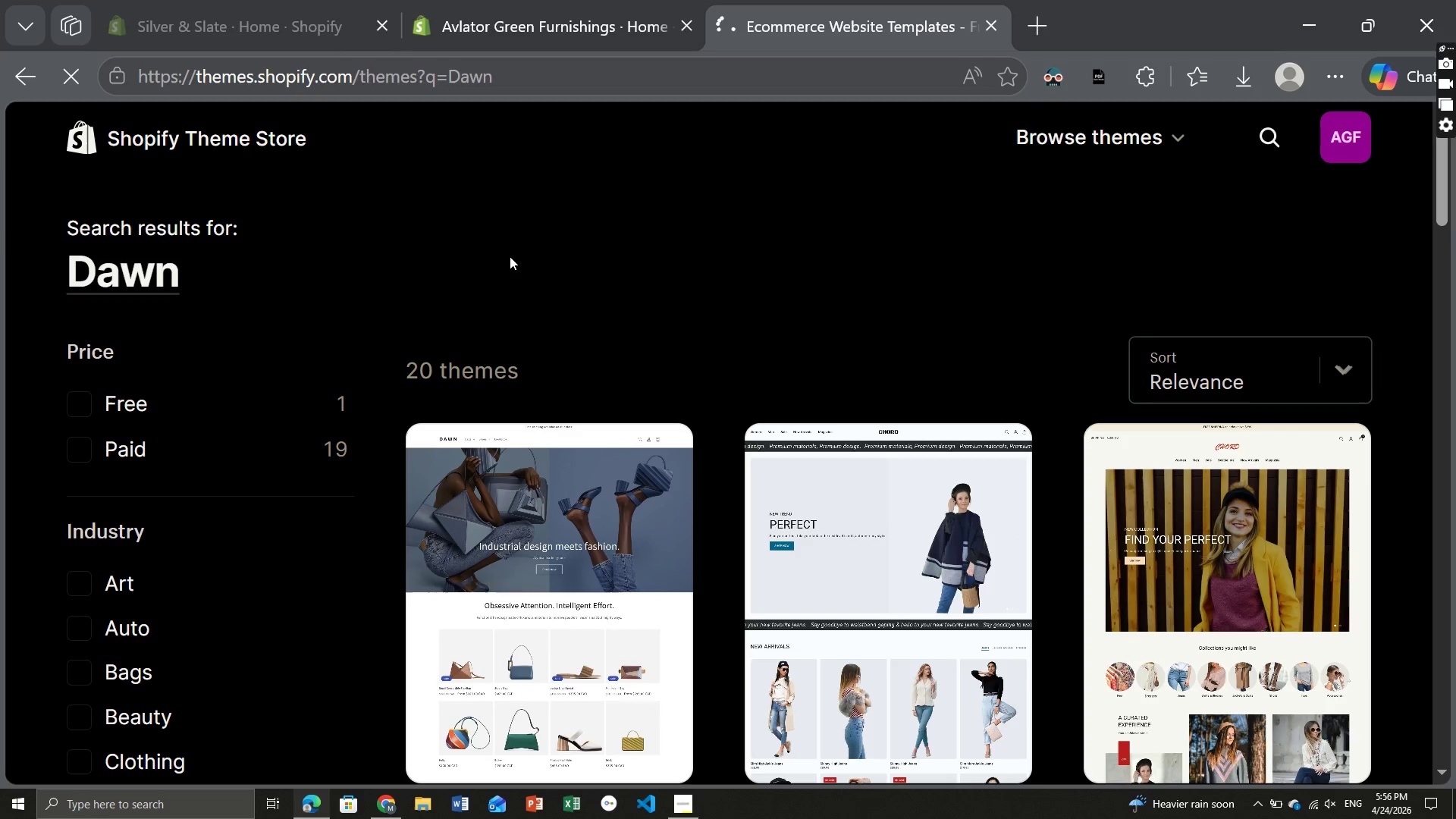 
wait(7.59)
 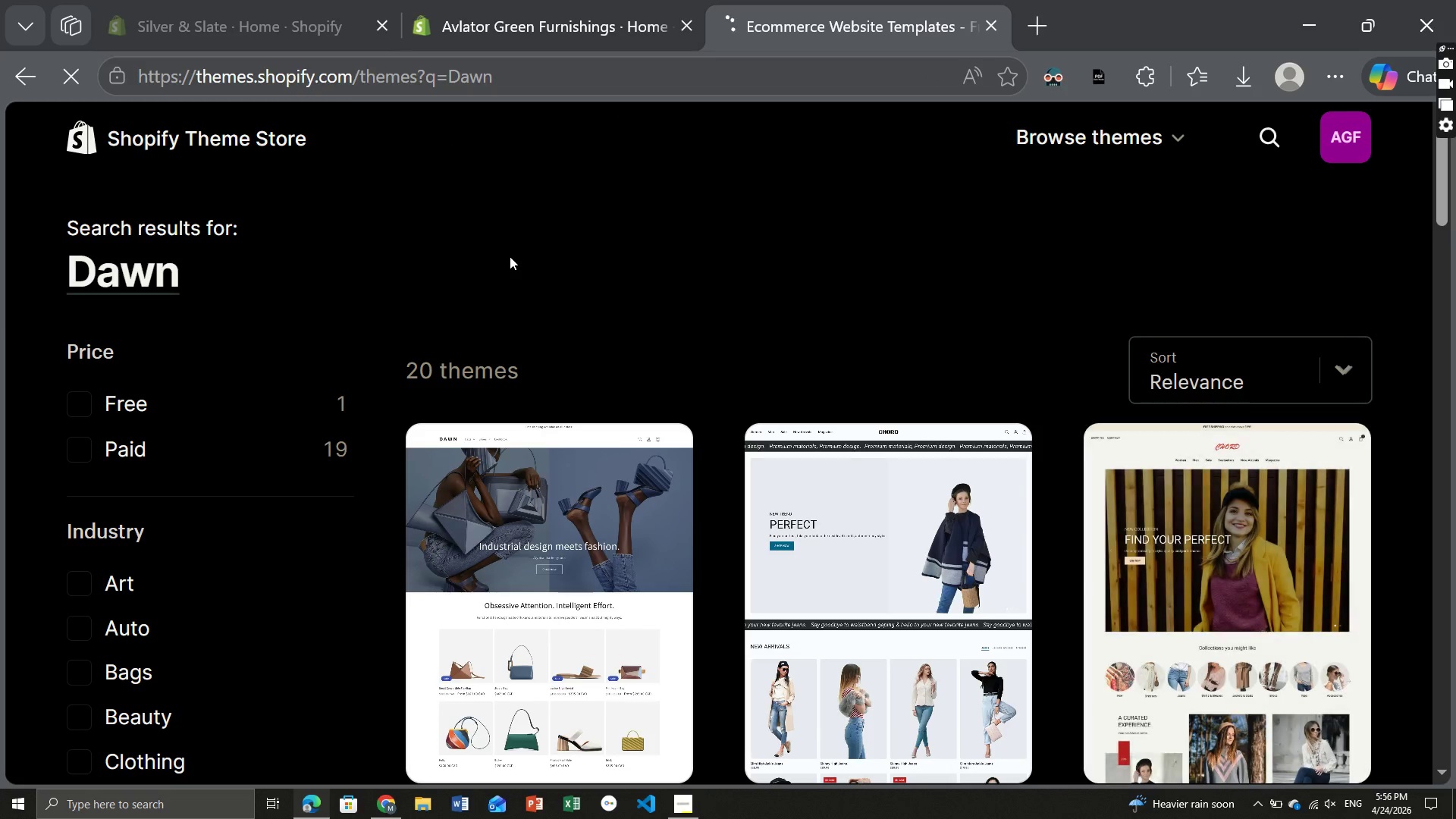 
mouse_move([195, 462])
 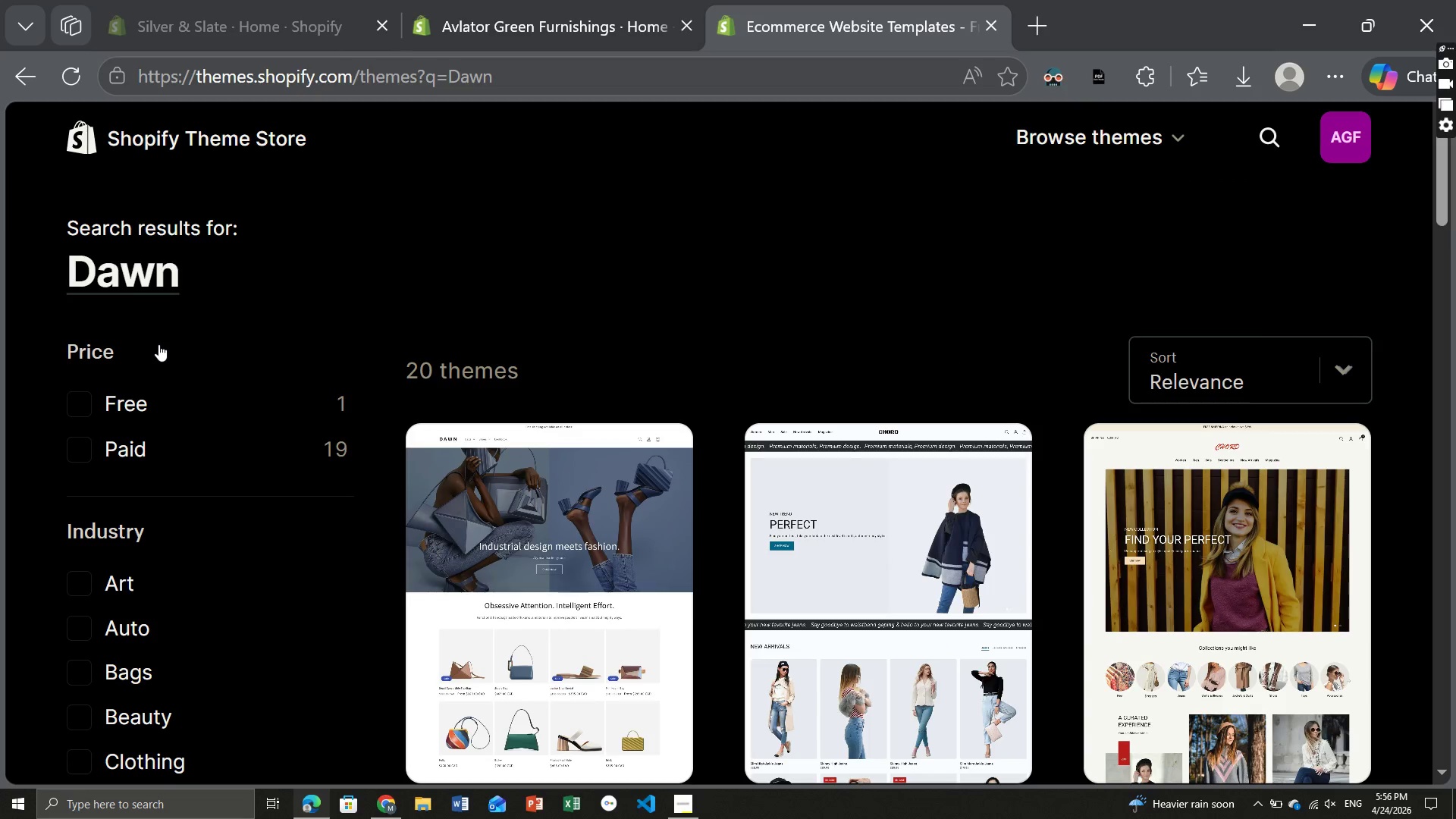 
mouse_move([178, 328])
 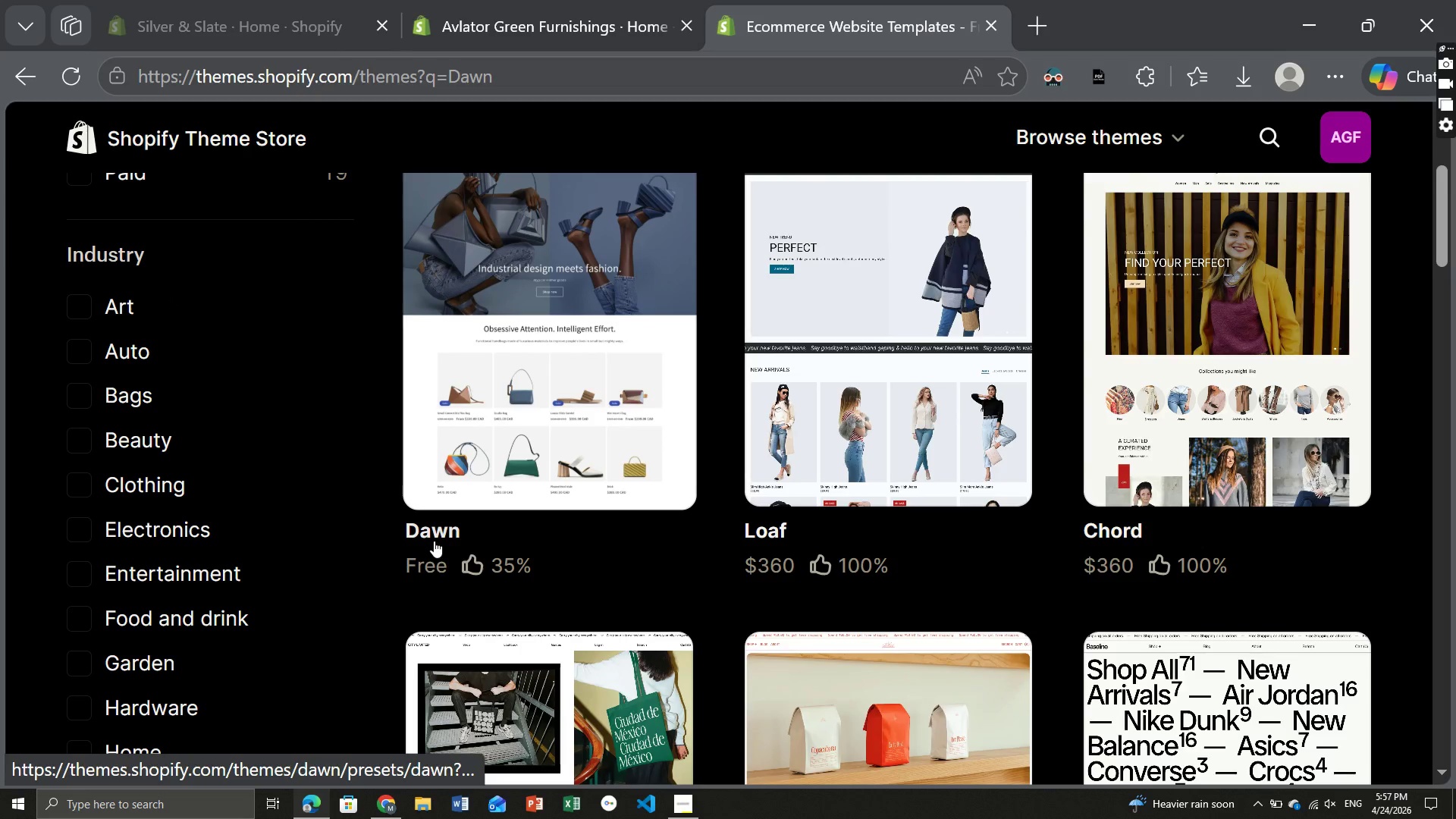 
left_click([434, 541])
 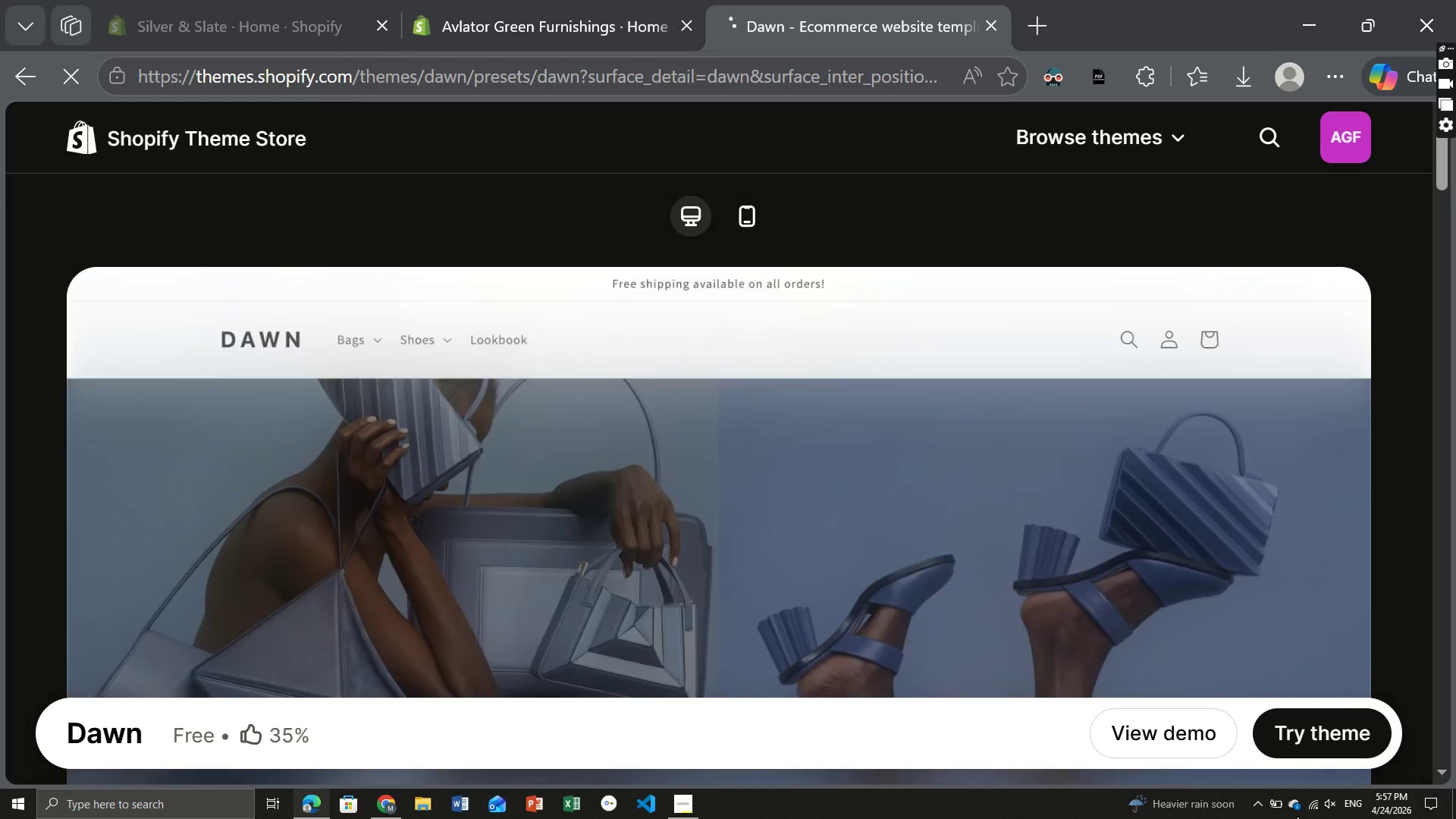 
wait(5.06)
 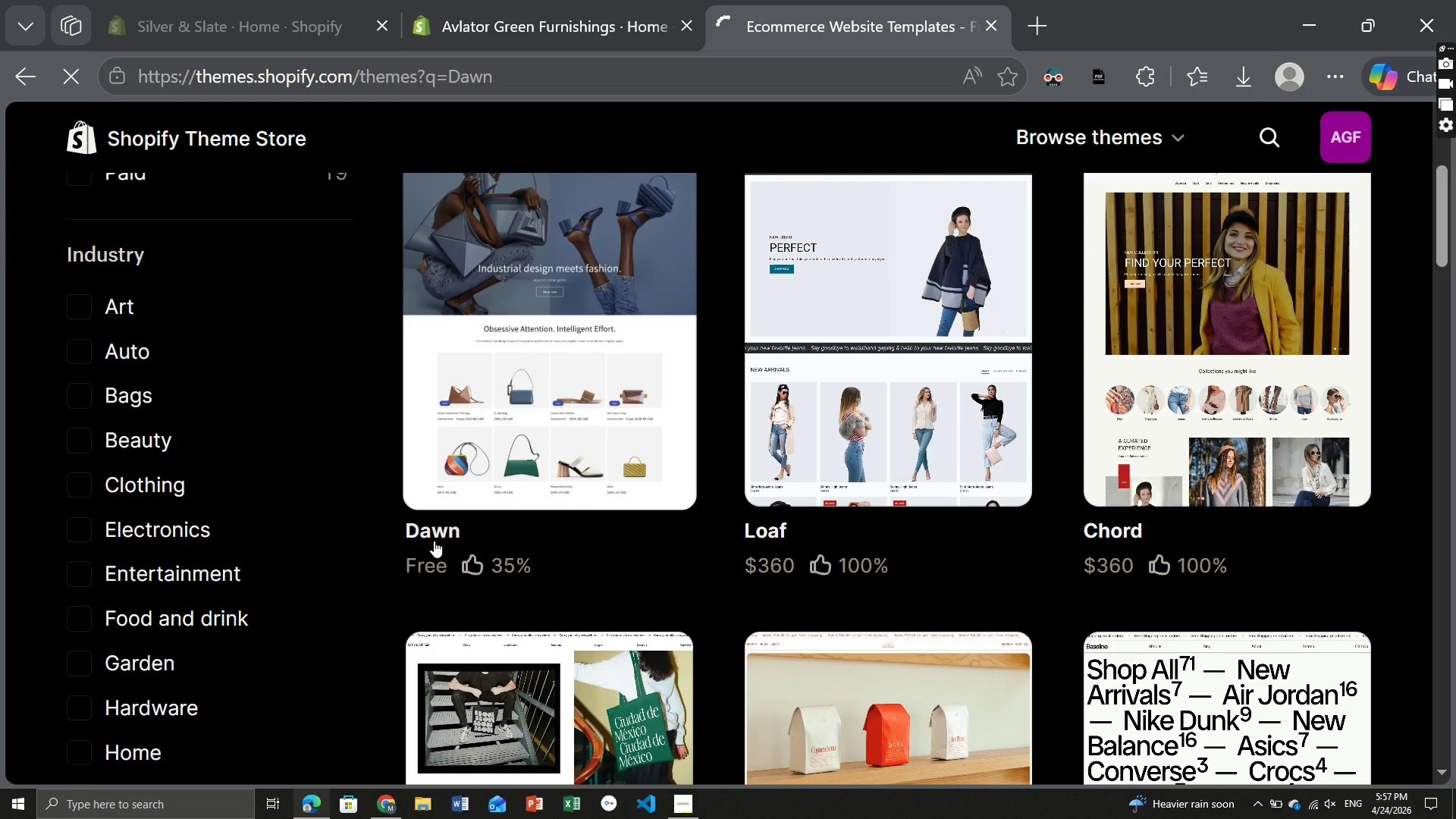 
left_click([1301, 735])
 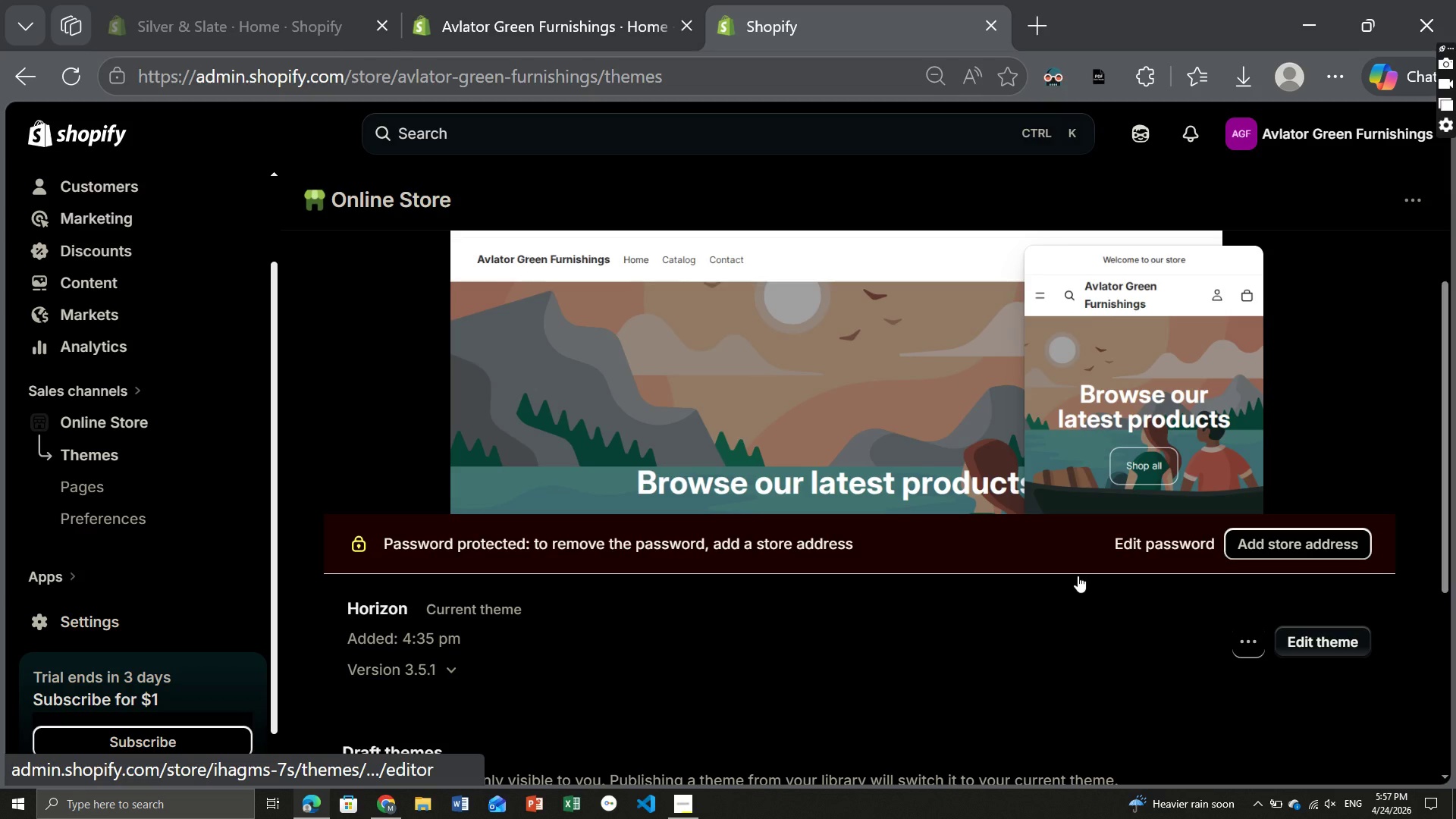 
wait(30.73)
 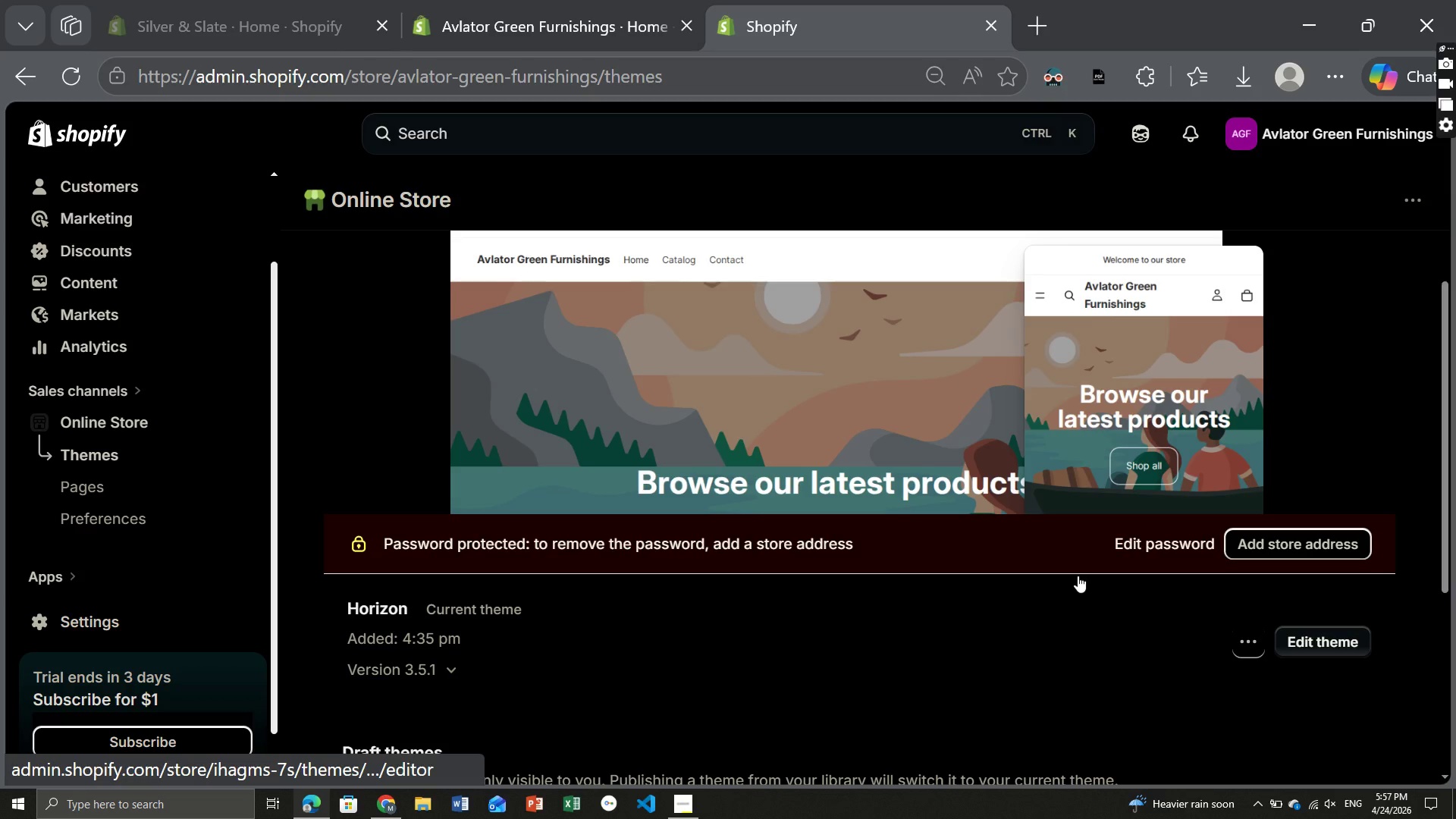 
mouse_move([1063, 470])
 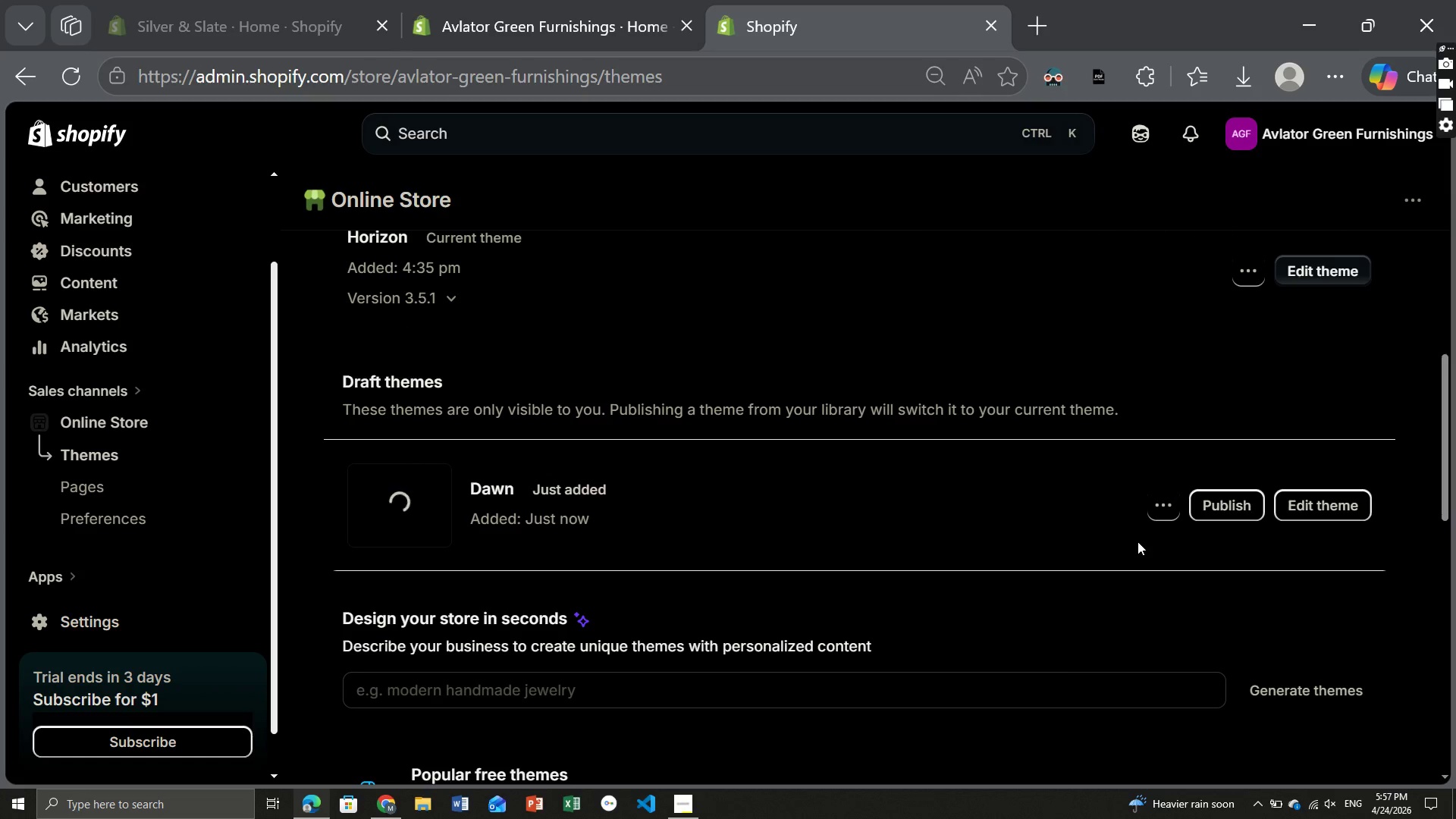 
wait(8.57)
 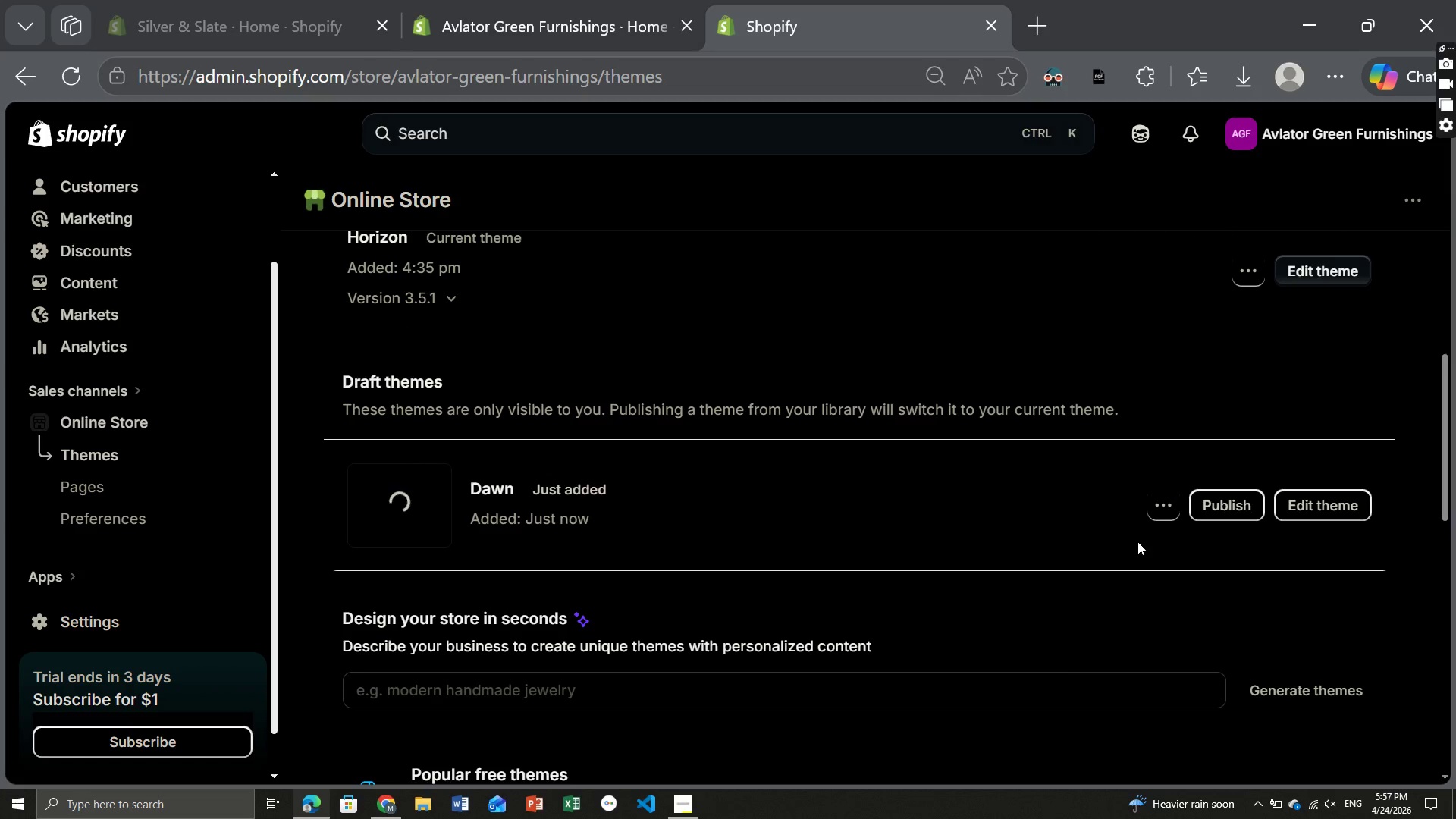 
left_click([1238, 505])
 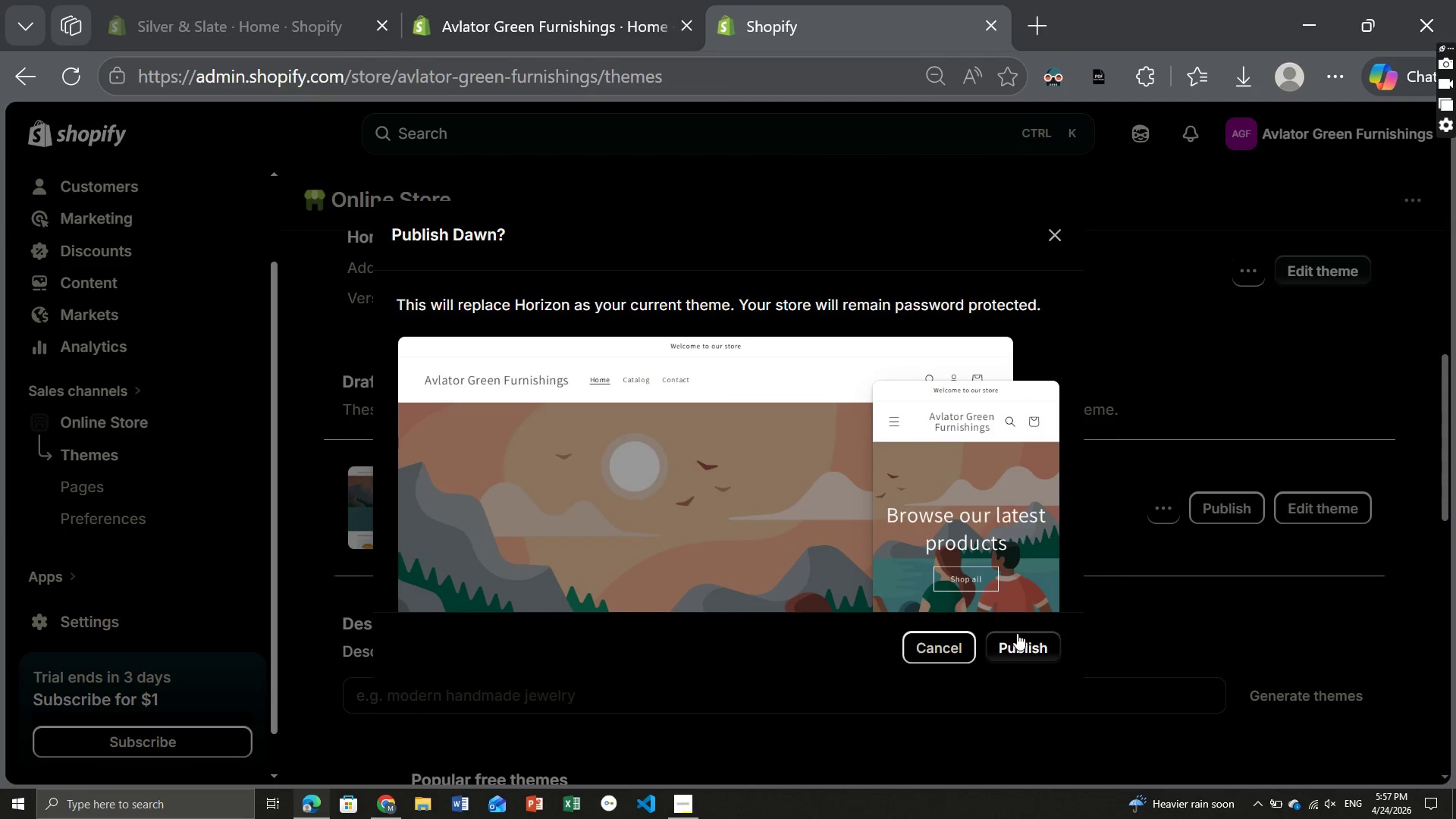 
left_click([1015, 644])
 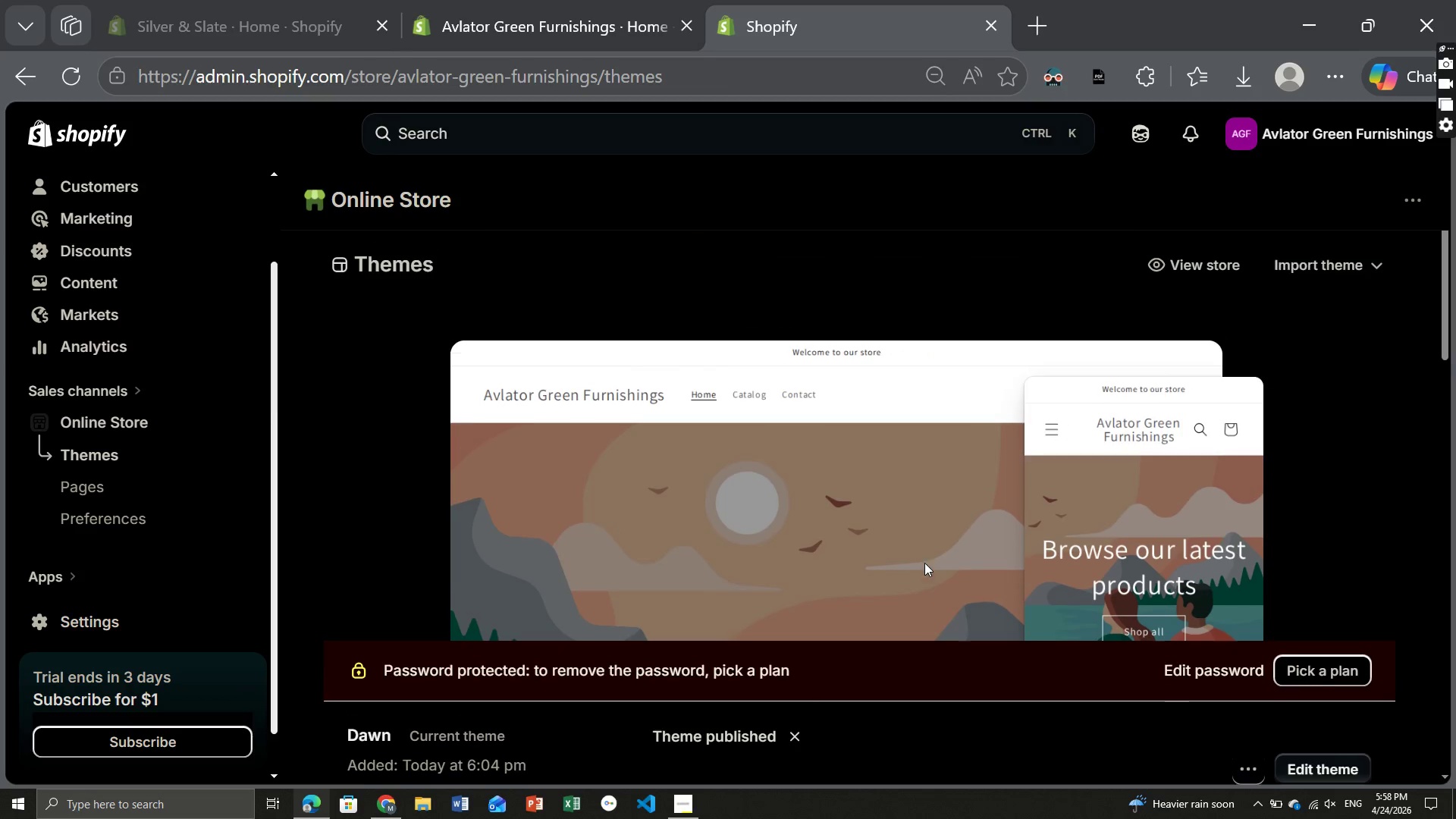 
wait(7.09)
 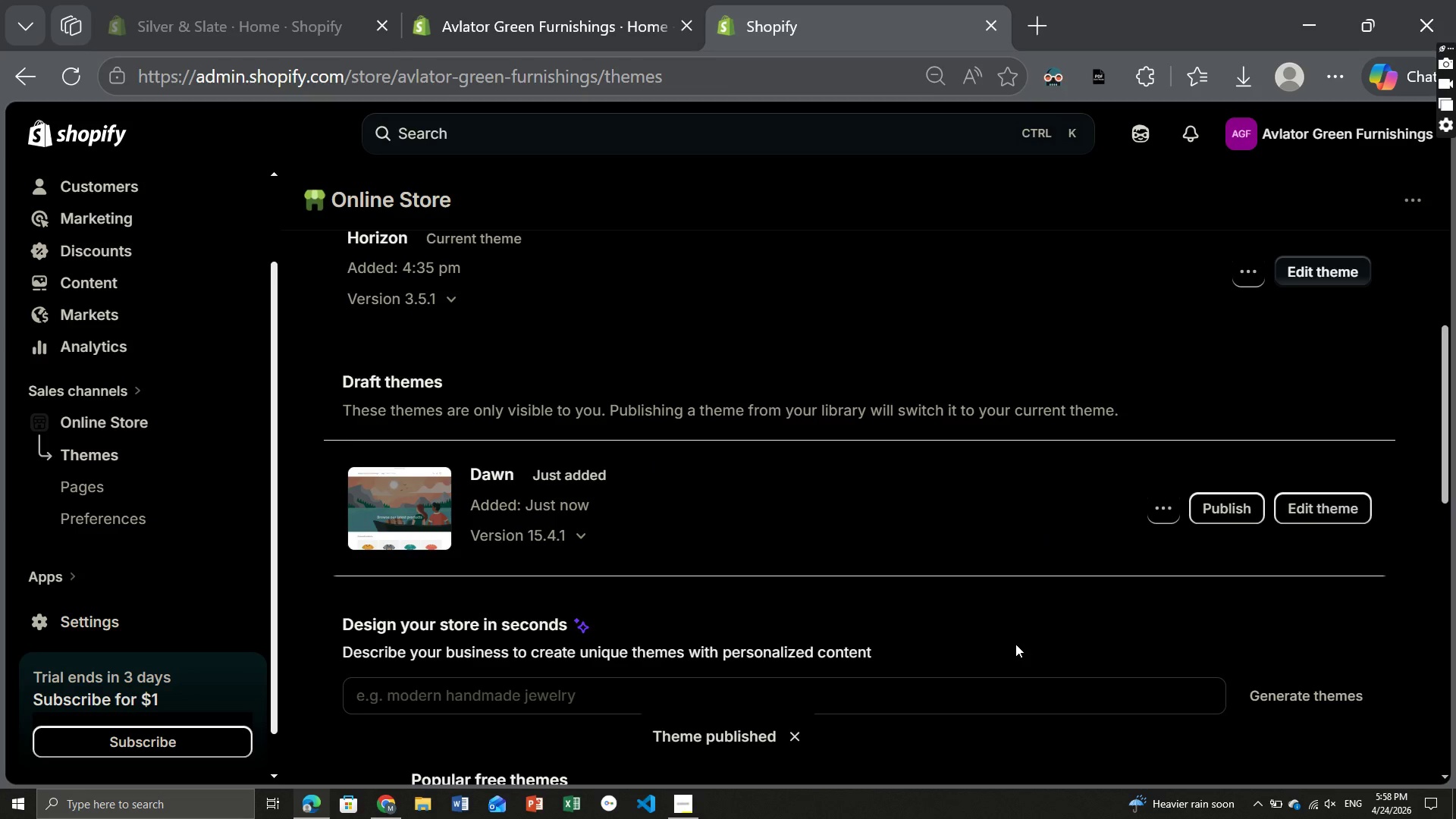 
left_click([1323, 555])
 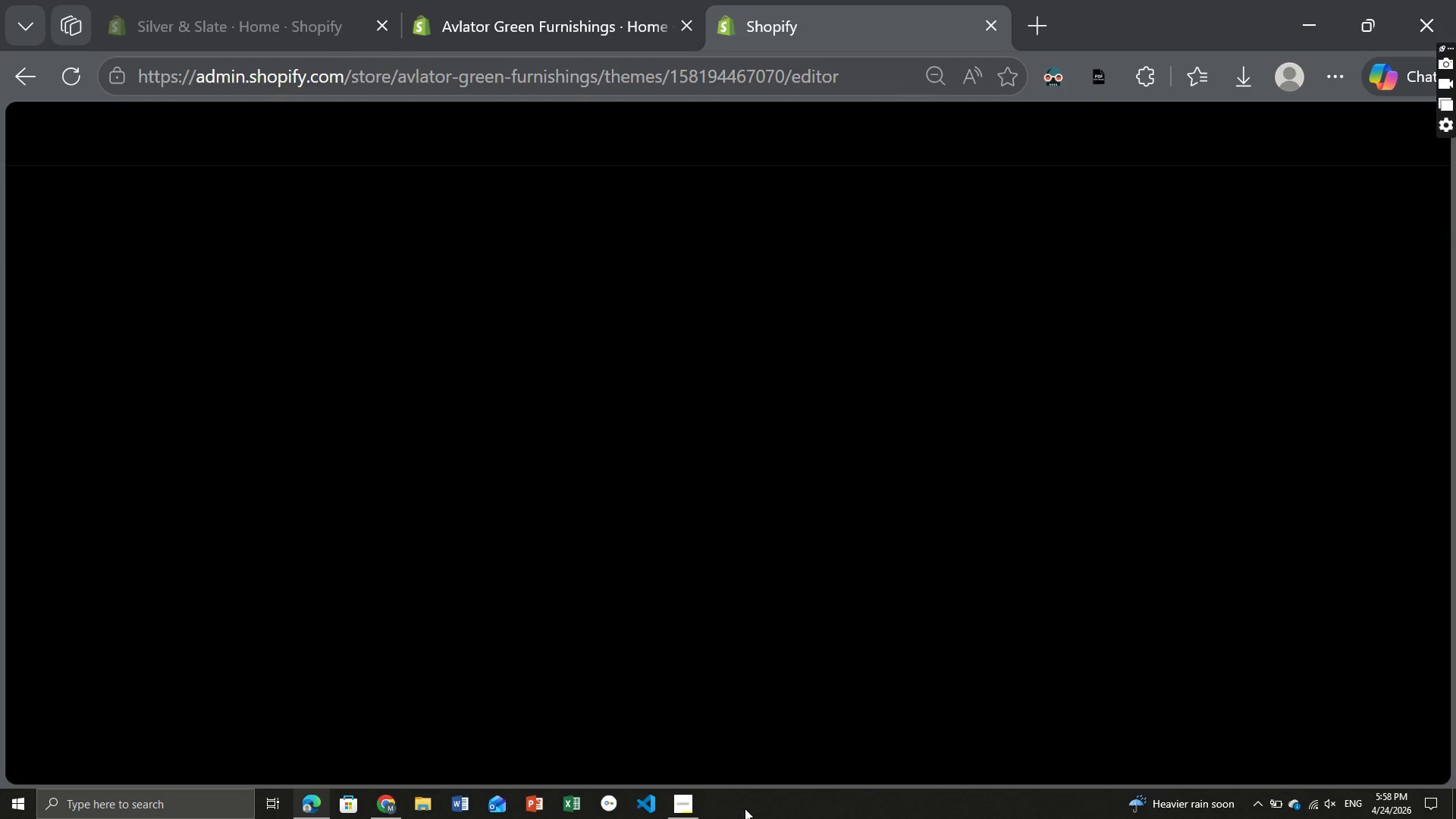 
left_click([686, 813])